 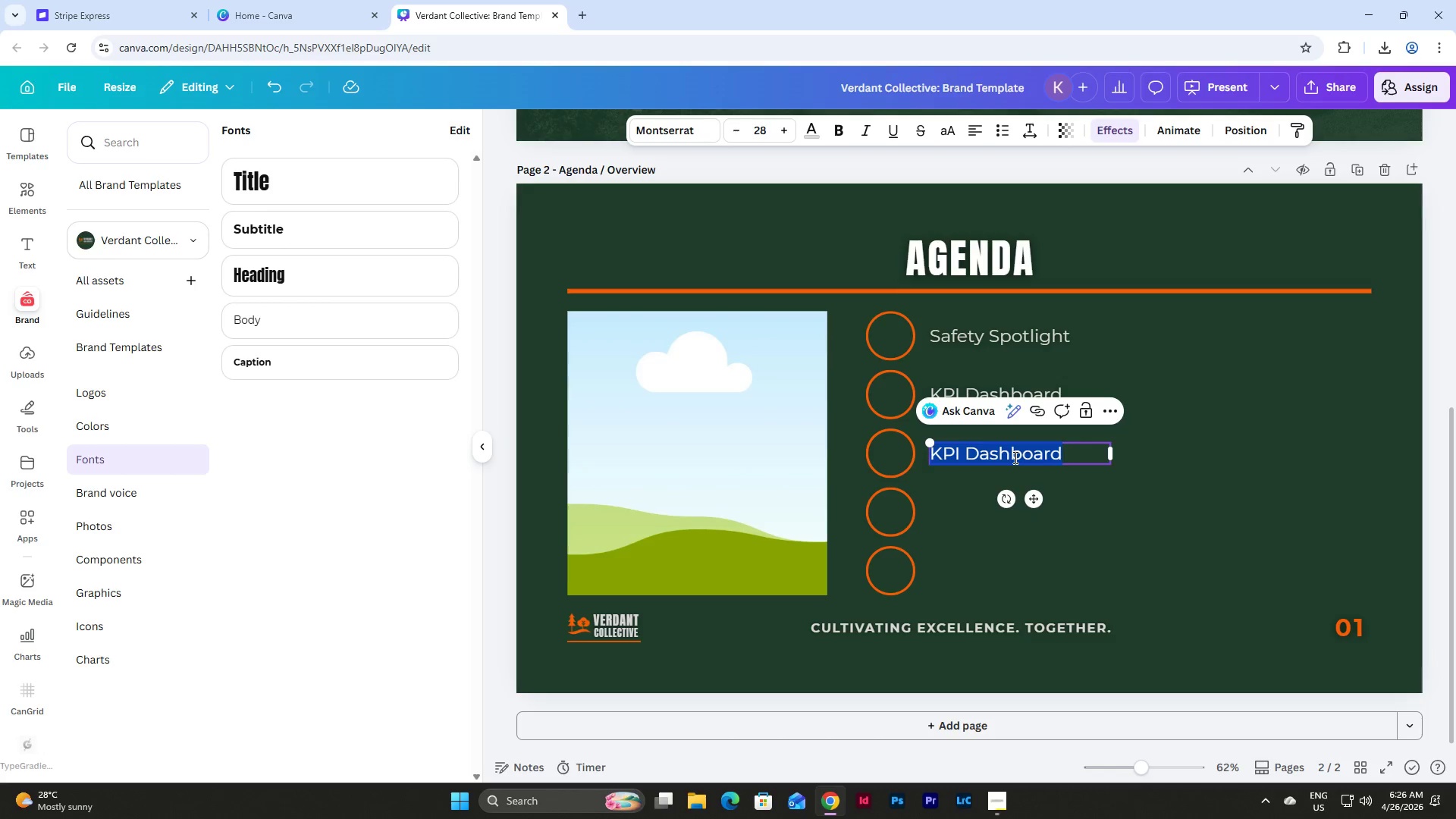 
type(Field Operations )
 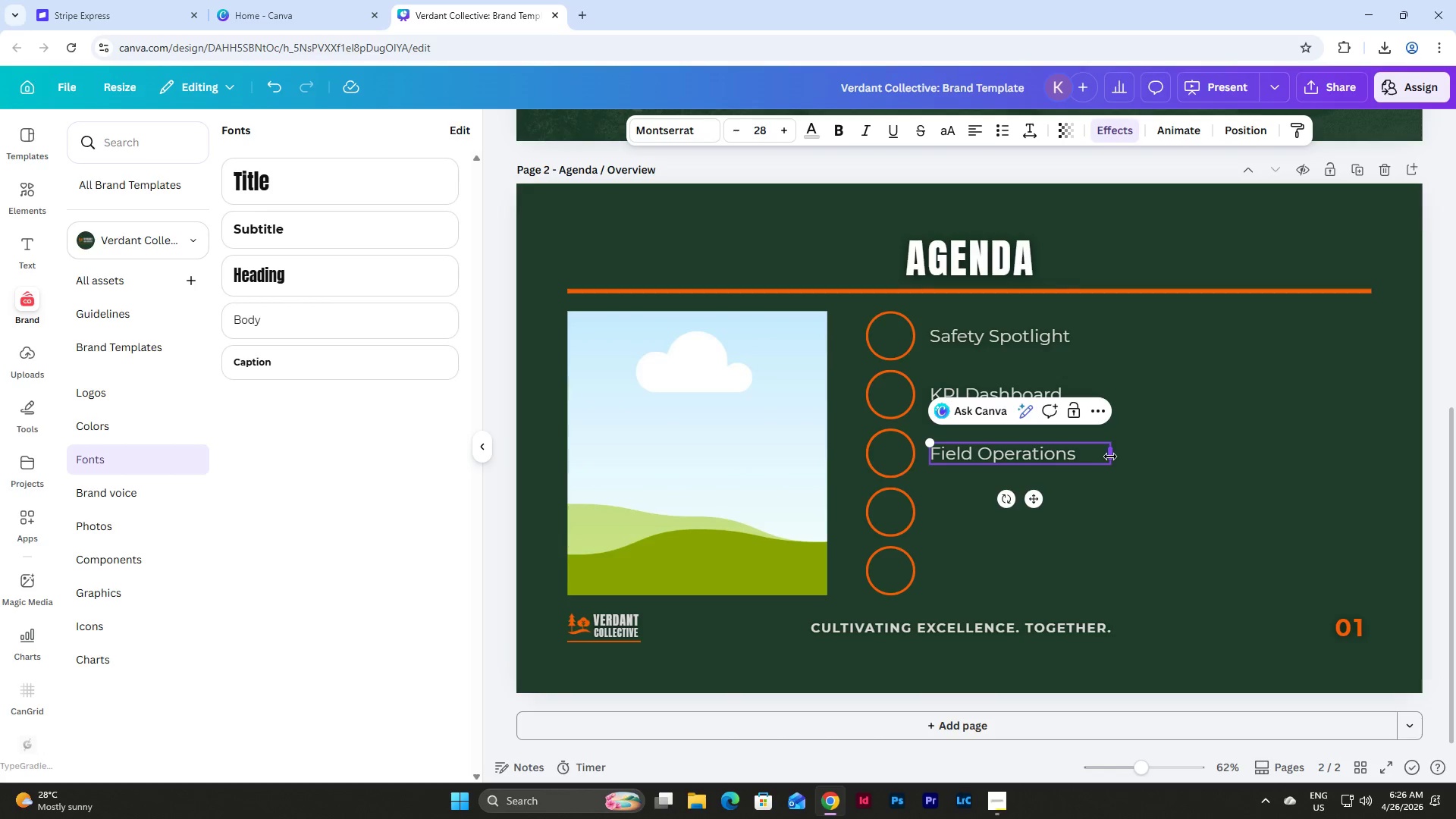 
left_click_drag(start_coordinate=[1110, 457], to_coordinate=[1170, 459])
 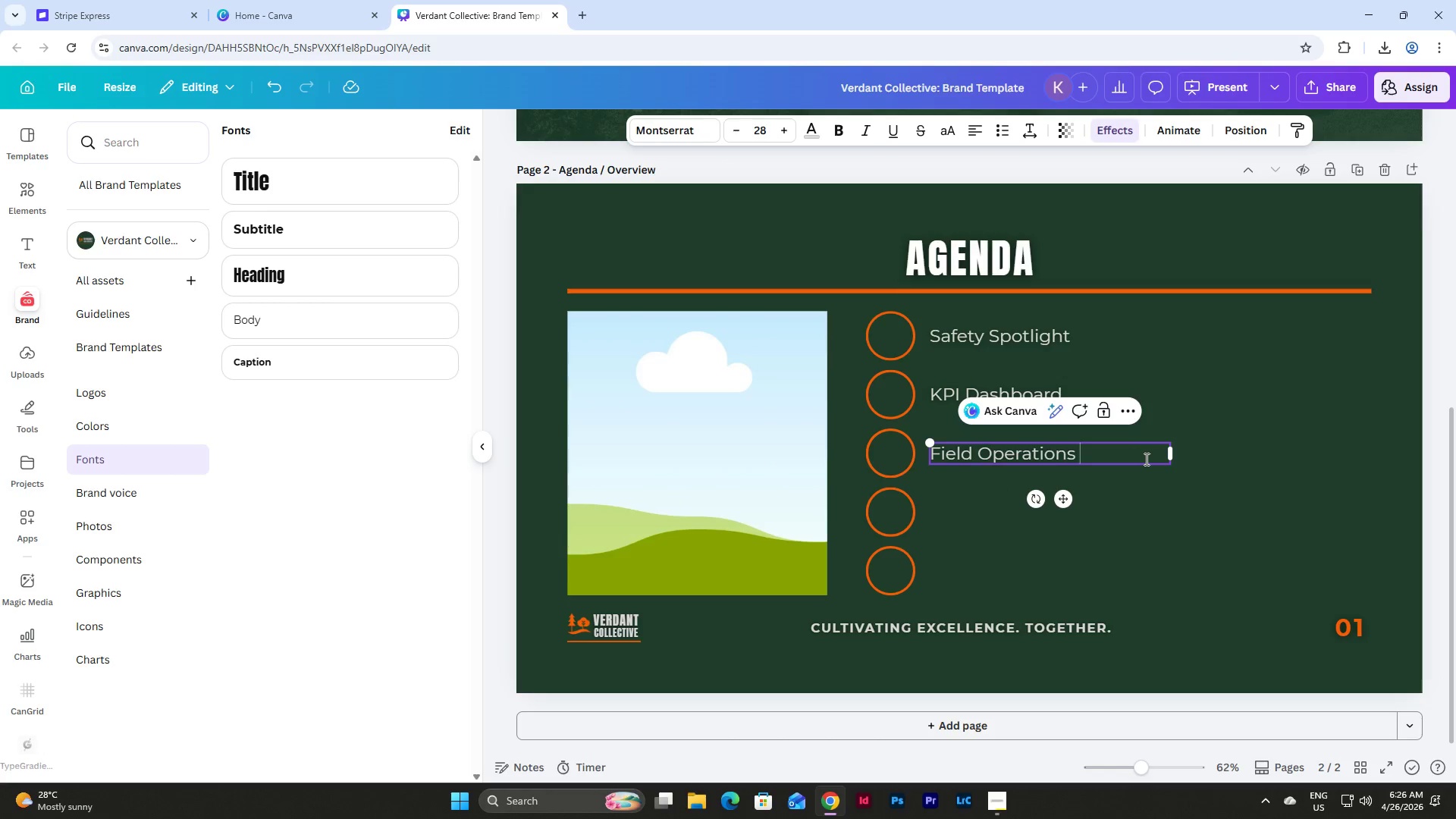 
key(Backspace)
type( Update)
 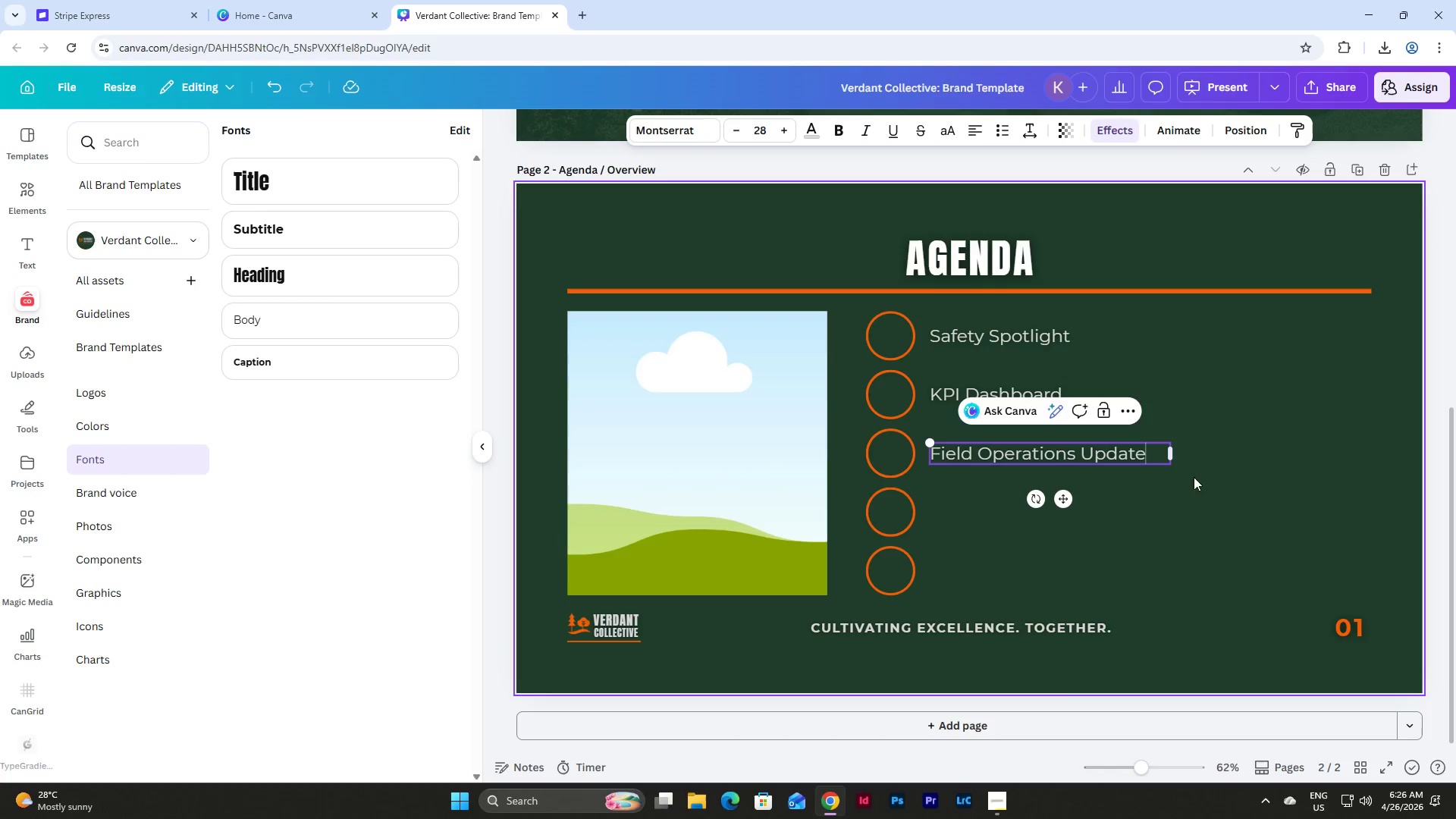 
left_click([1216, 493])
 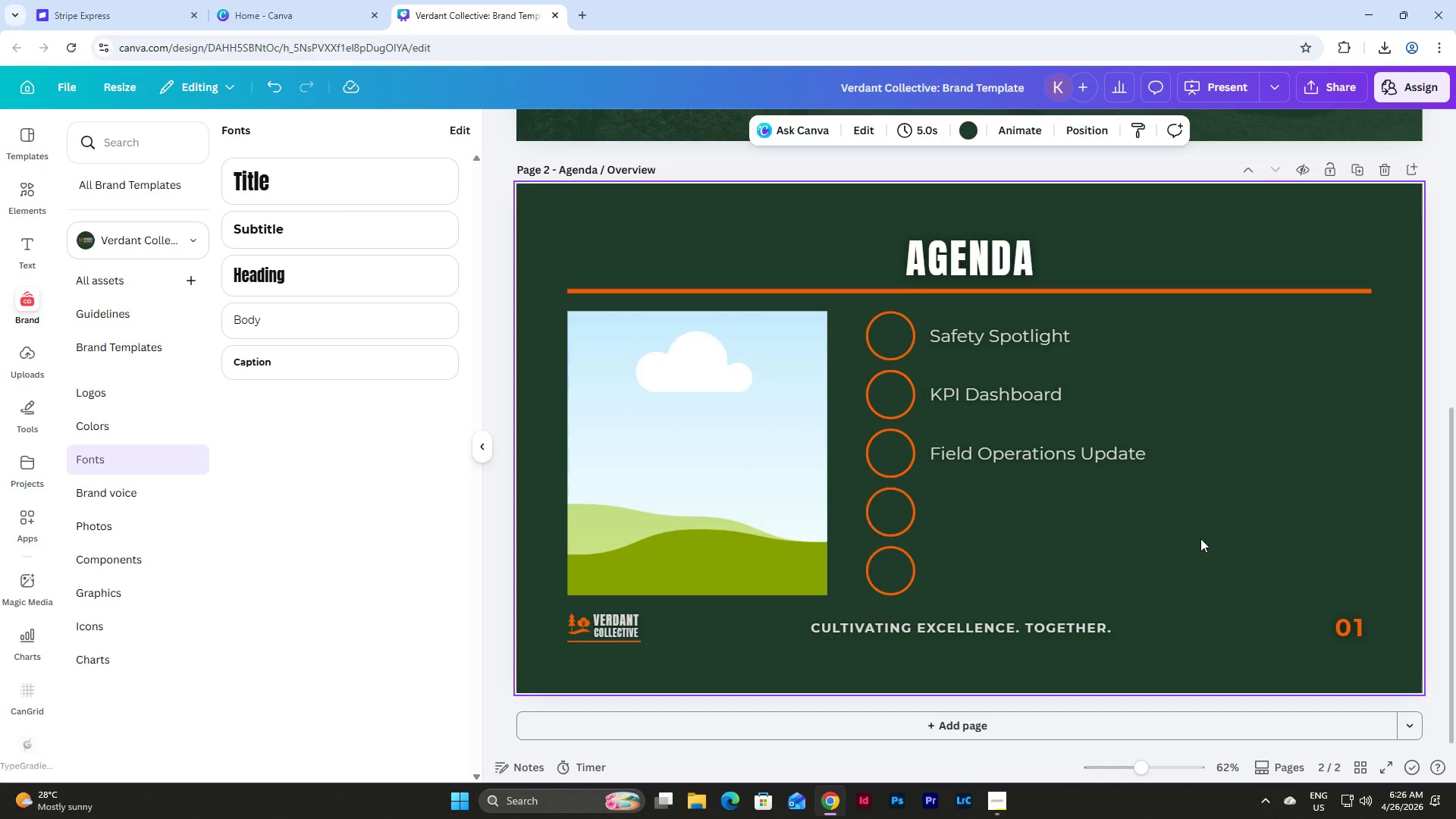 
wait(16.7)
 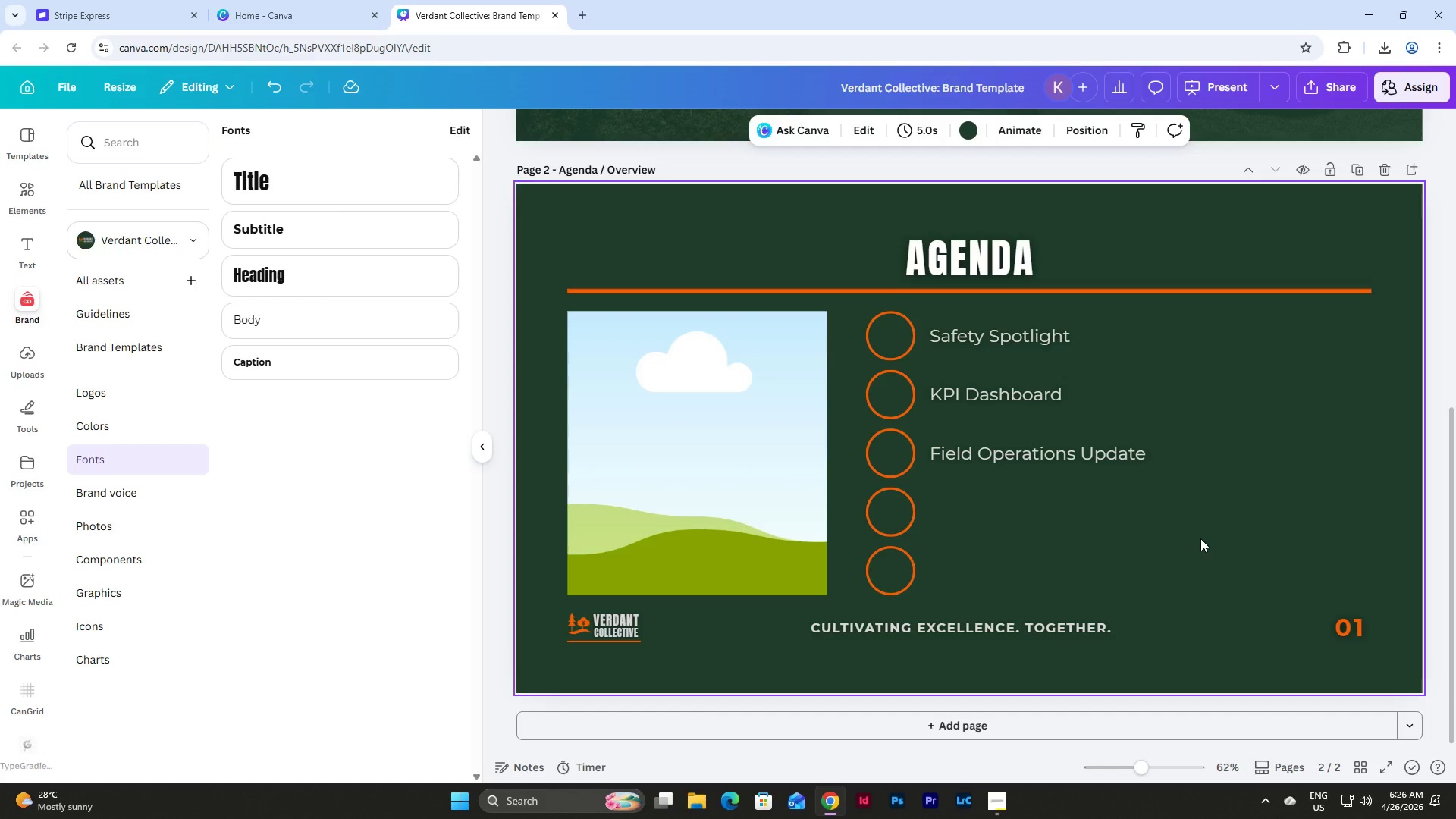 
left_click([1043, 463])
 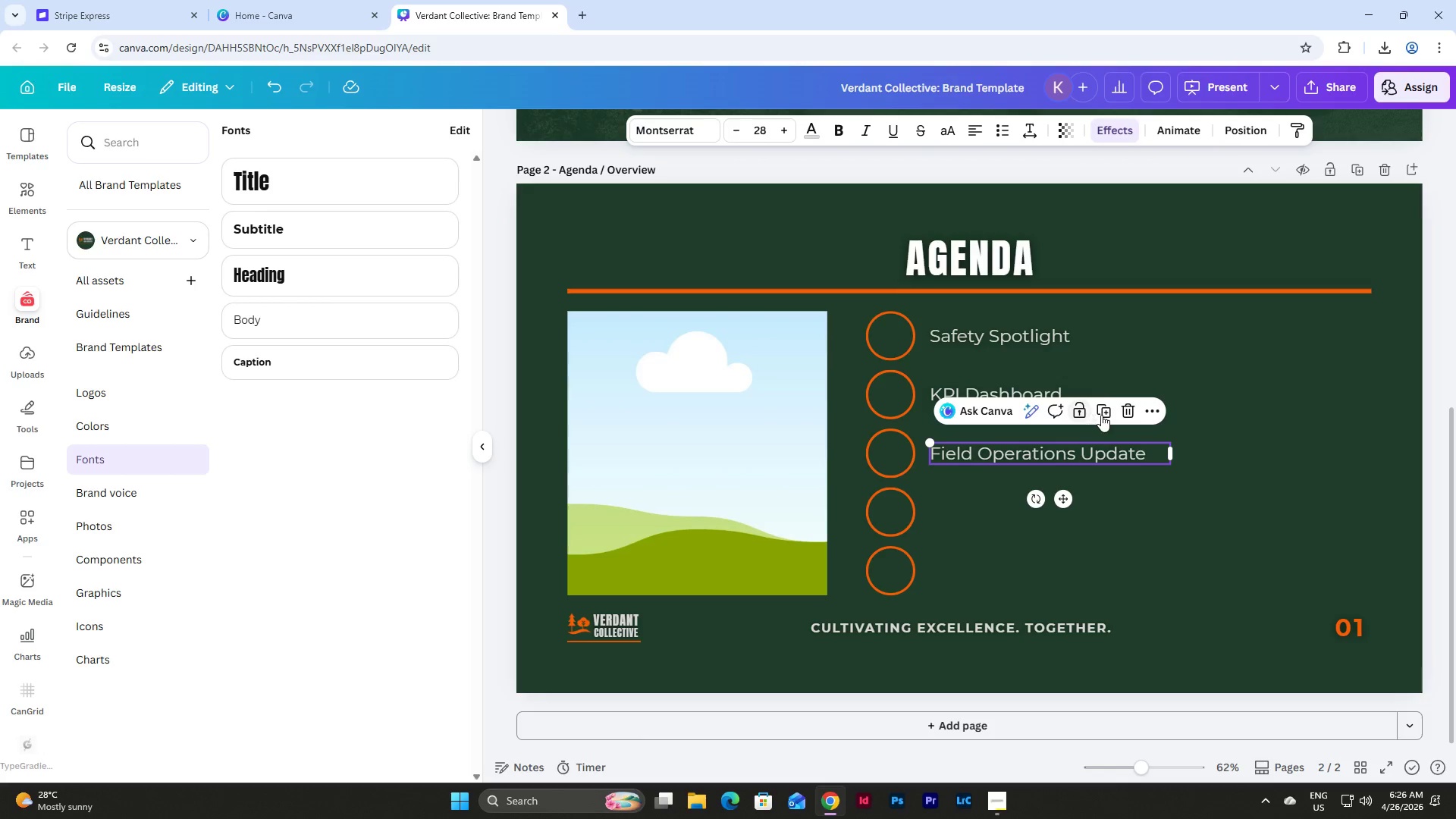 
left_click([1102, 415])
 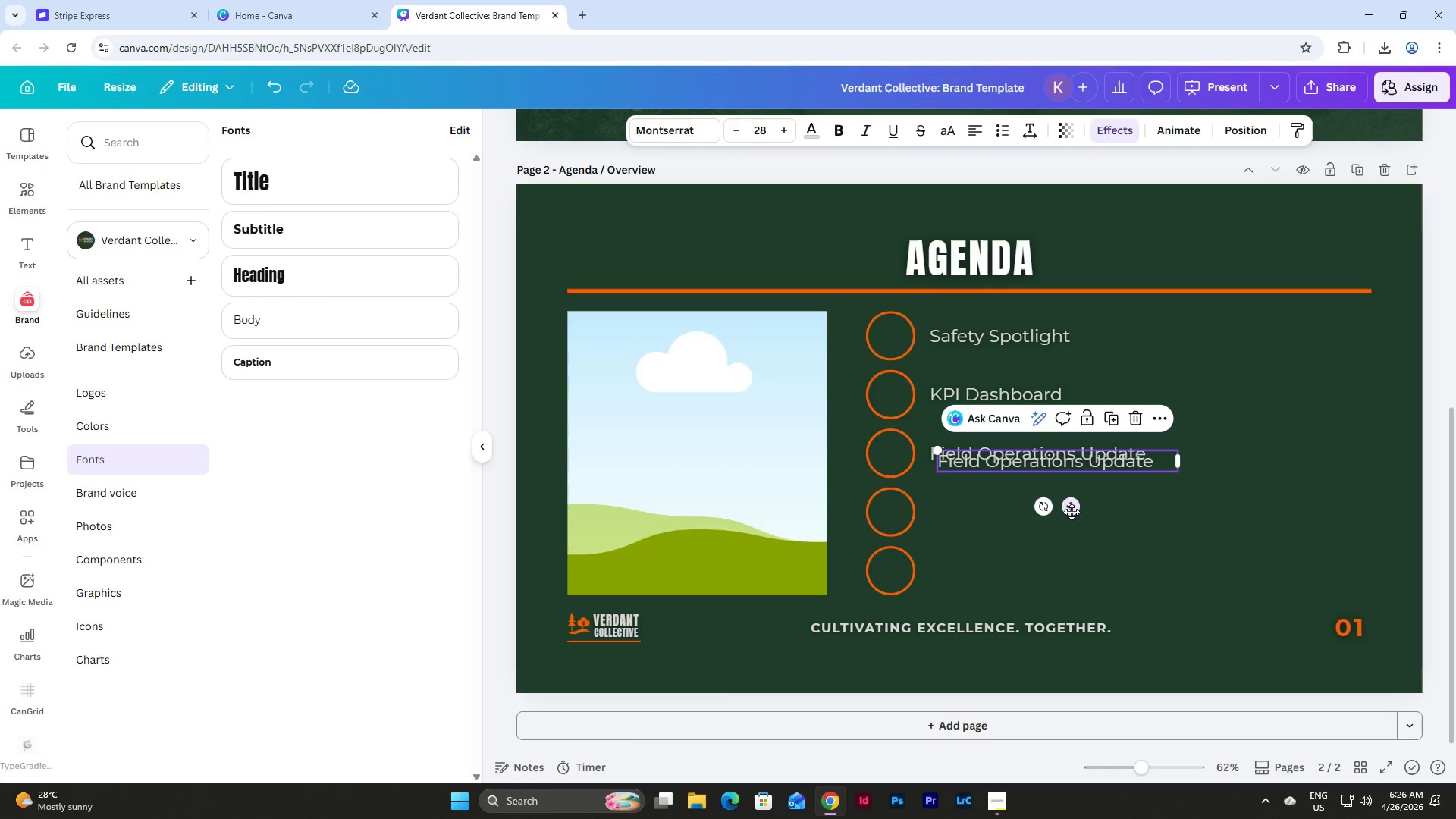 
left_click_drag(start_coordinate=[1070, 504], to_coordinate=[1060, 554])
 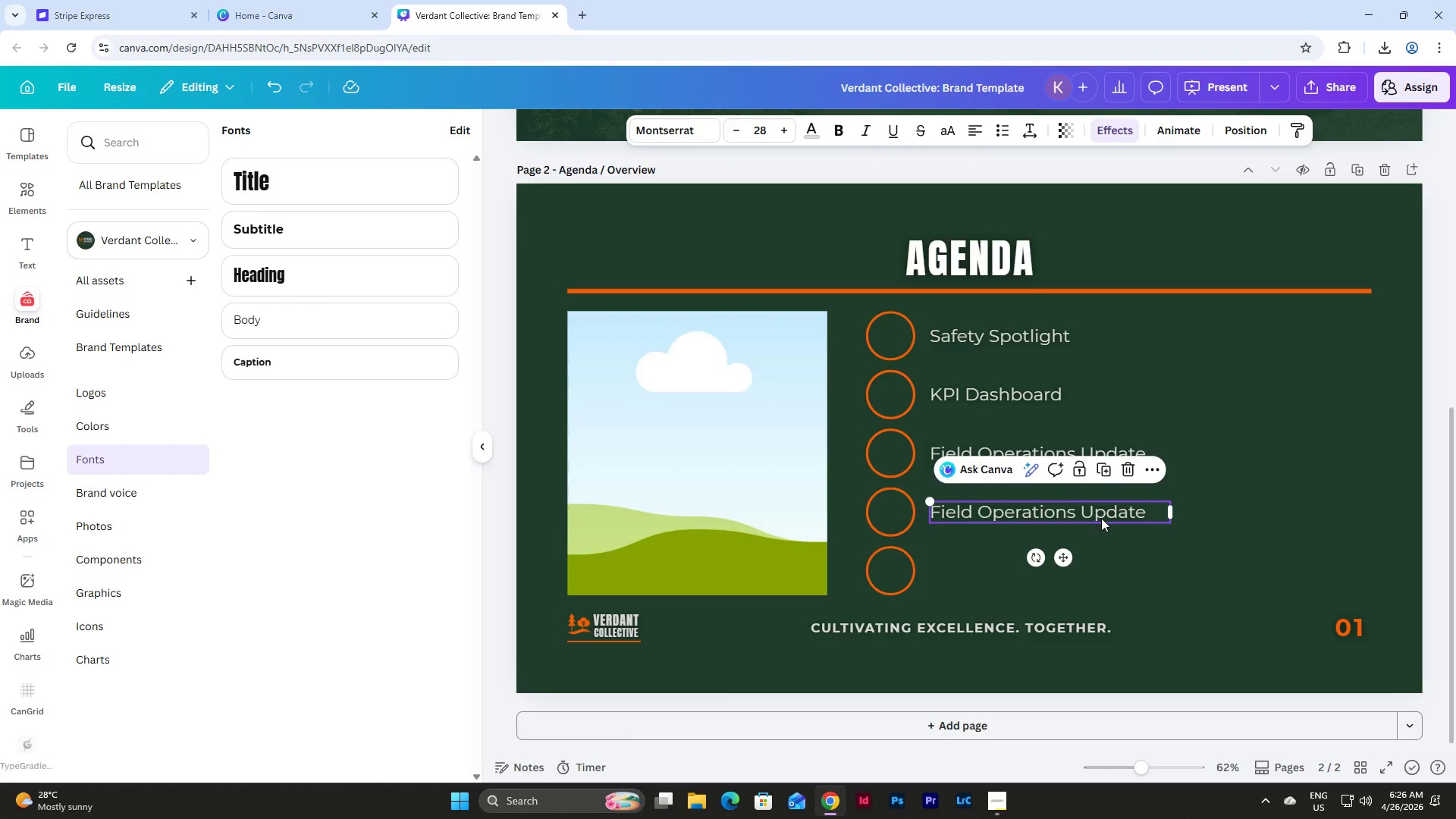 
left_click([1104, 514])
 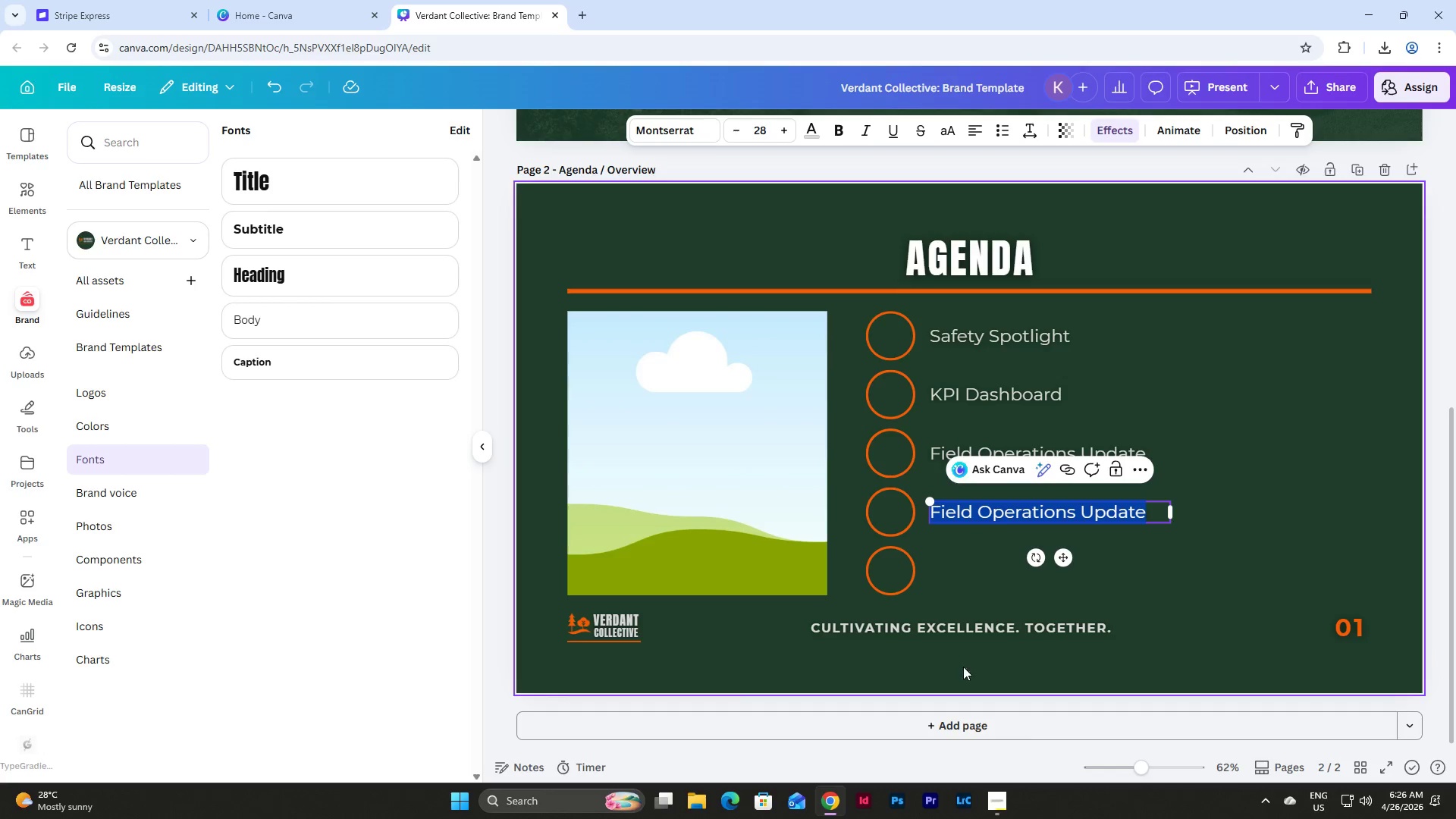 
left_click([997, 793])